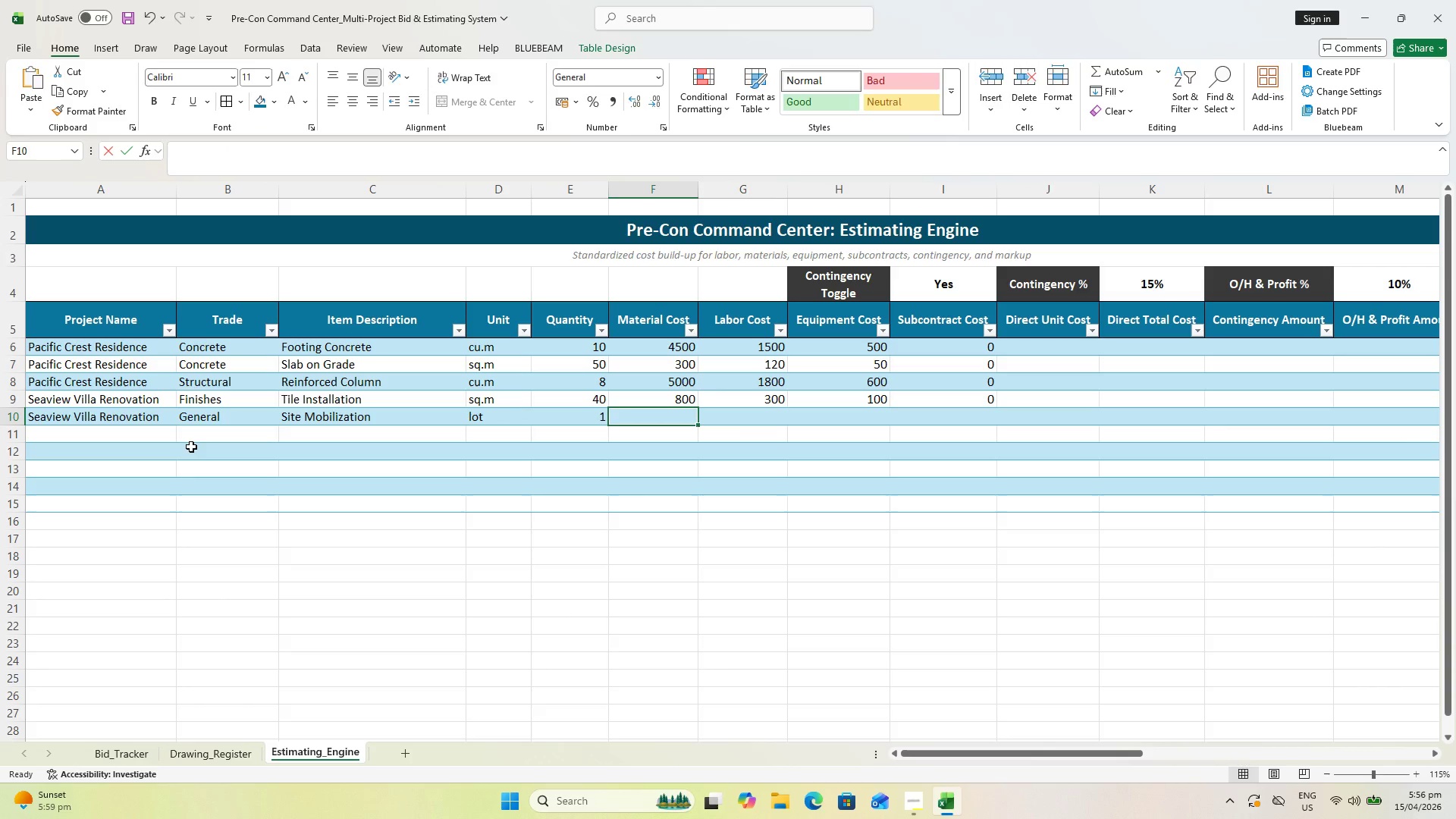 
key(0)
 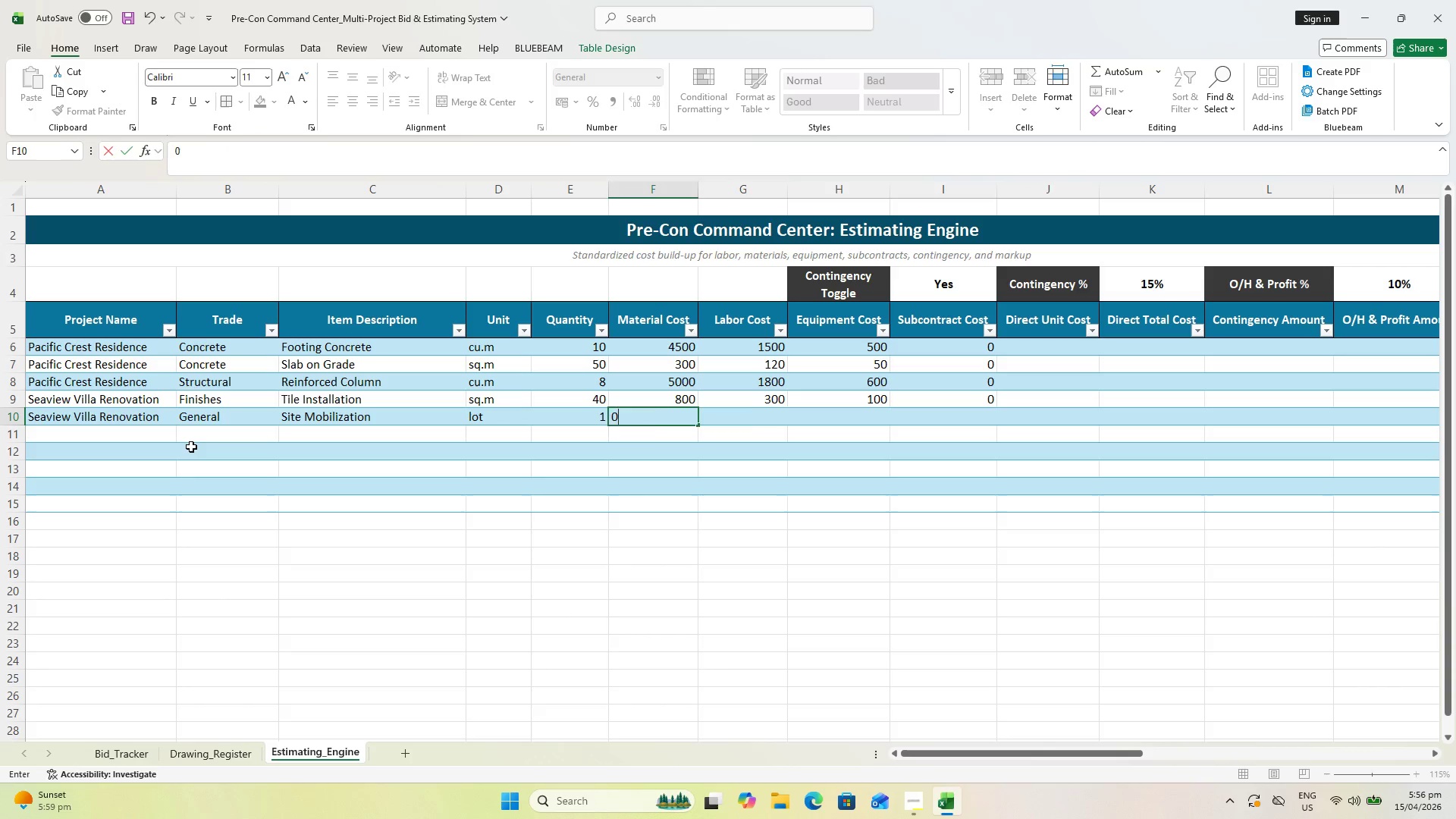 
key(ArrowRight)
 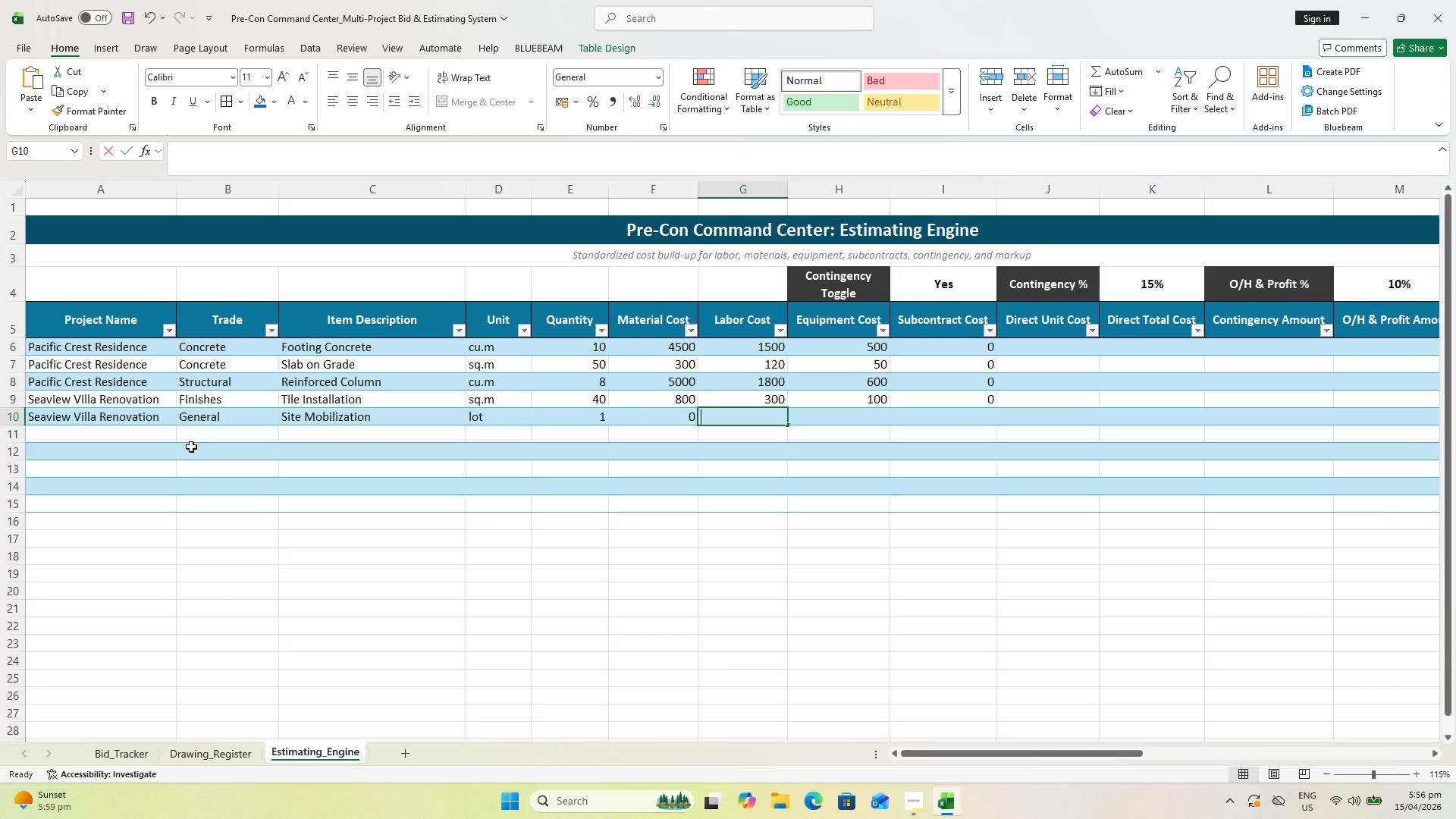 
key(0)
 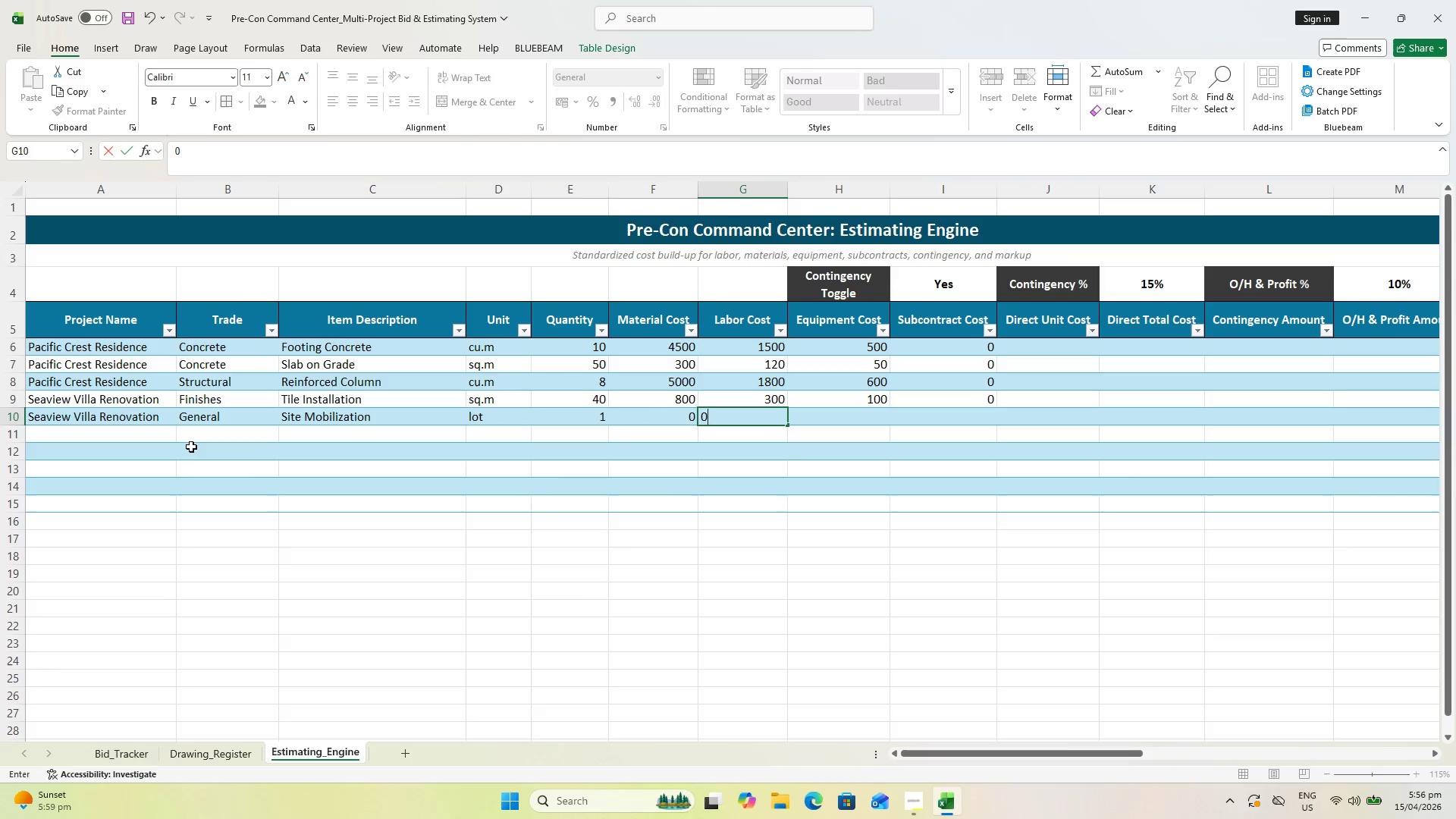 
key(0)
 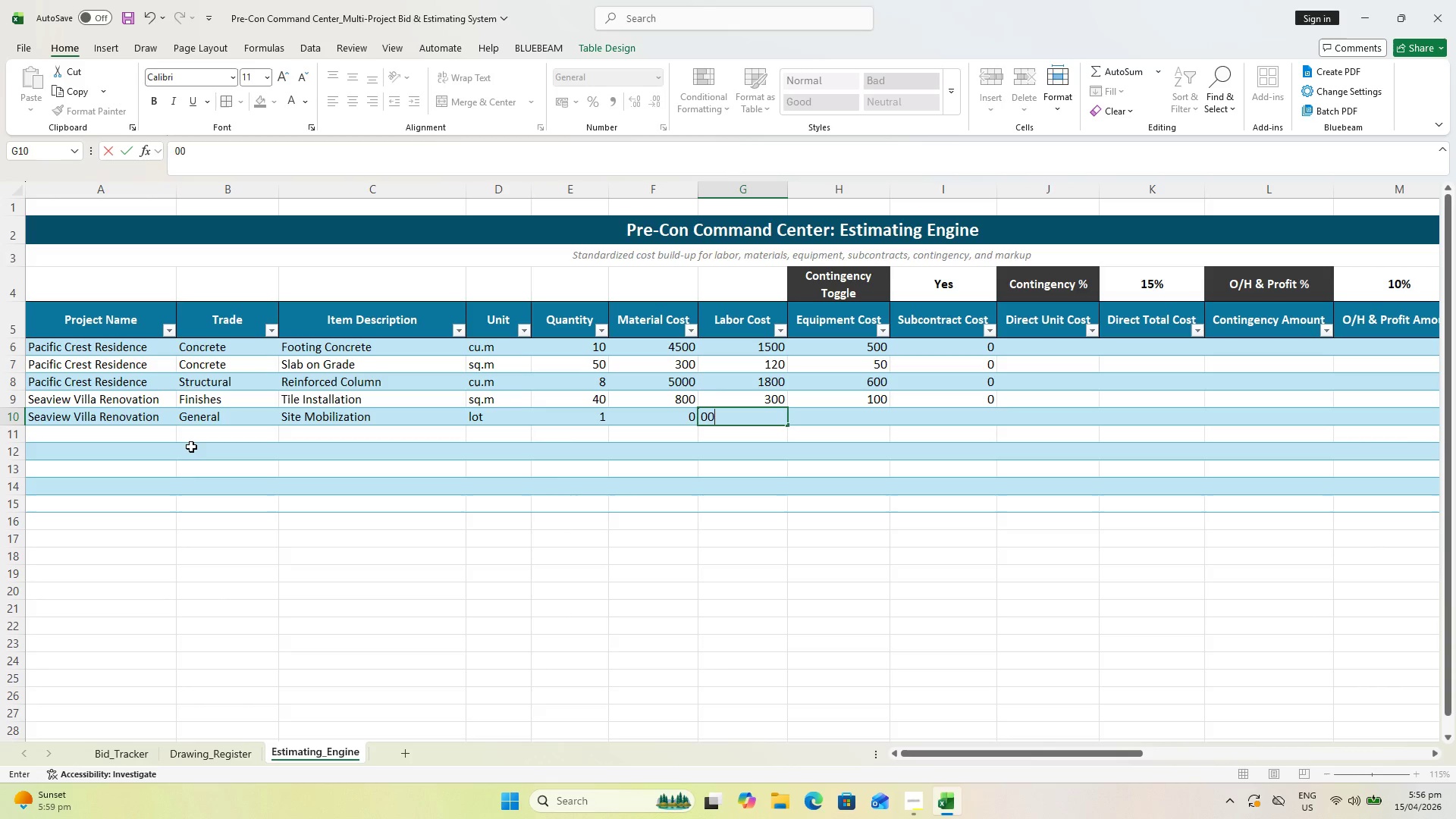 
key(Backspace)
 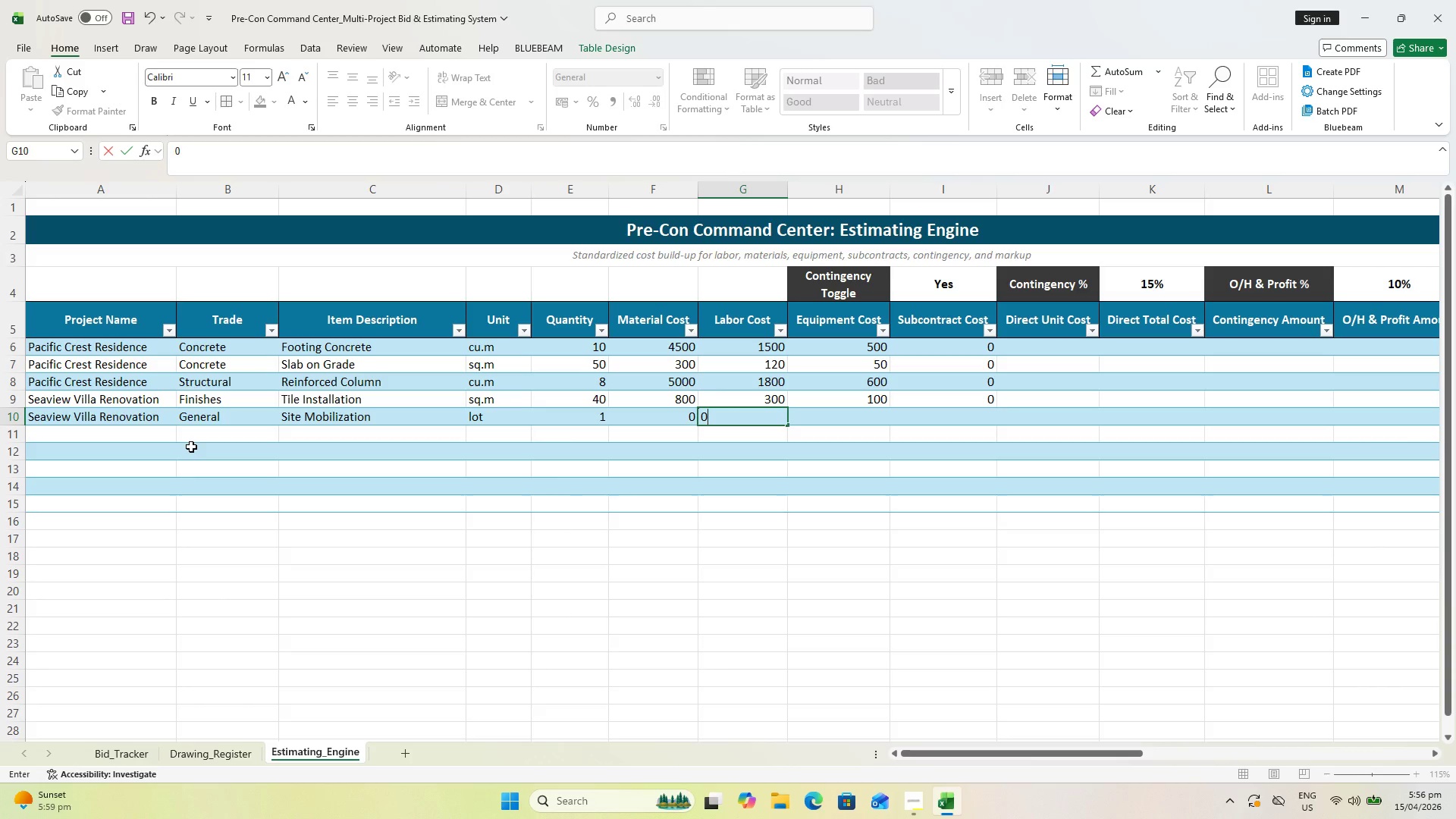 
key(ArrowRight)
 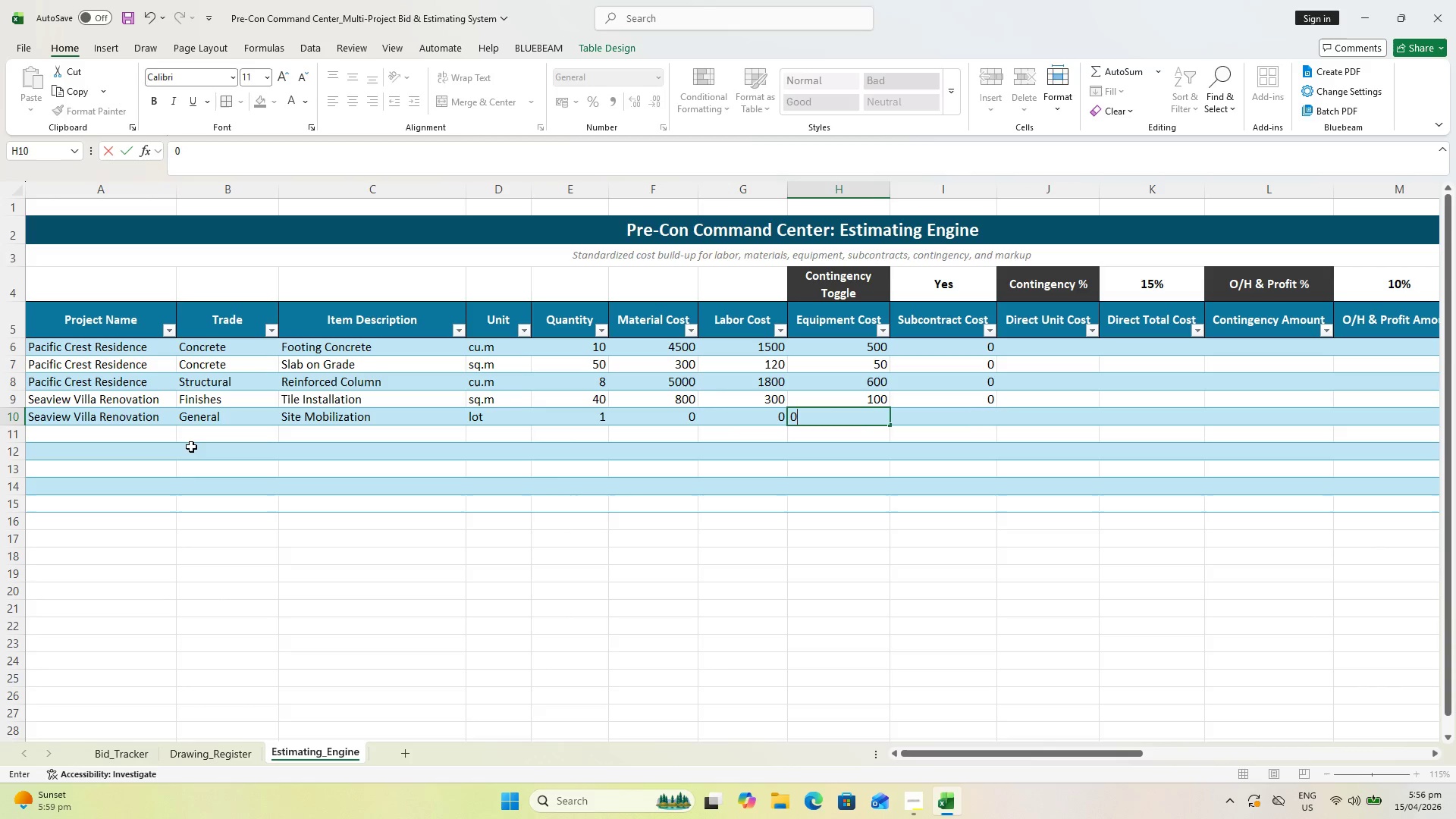 
key(0)
 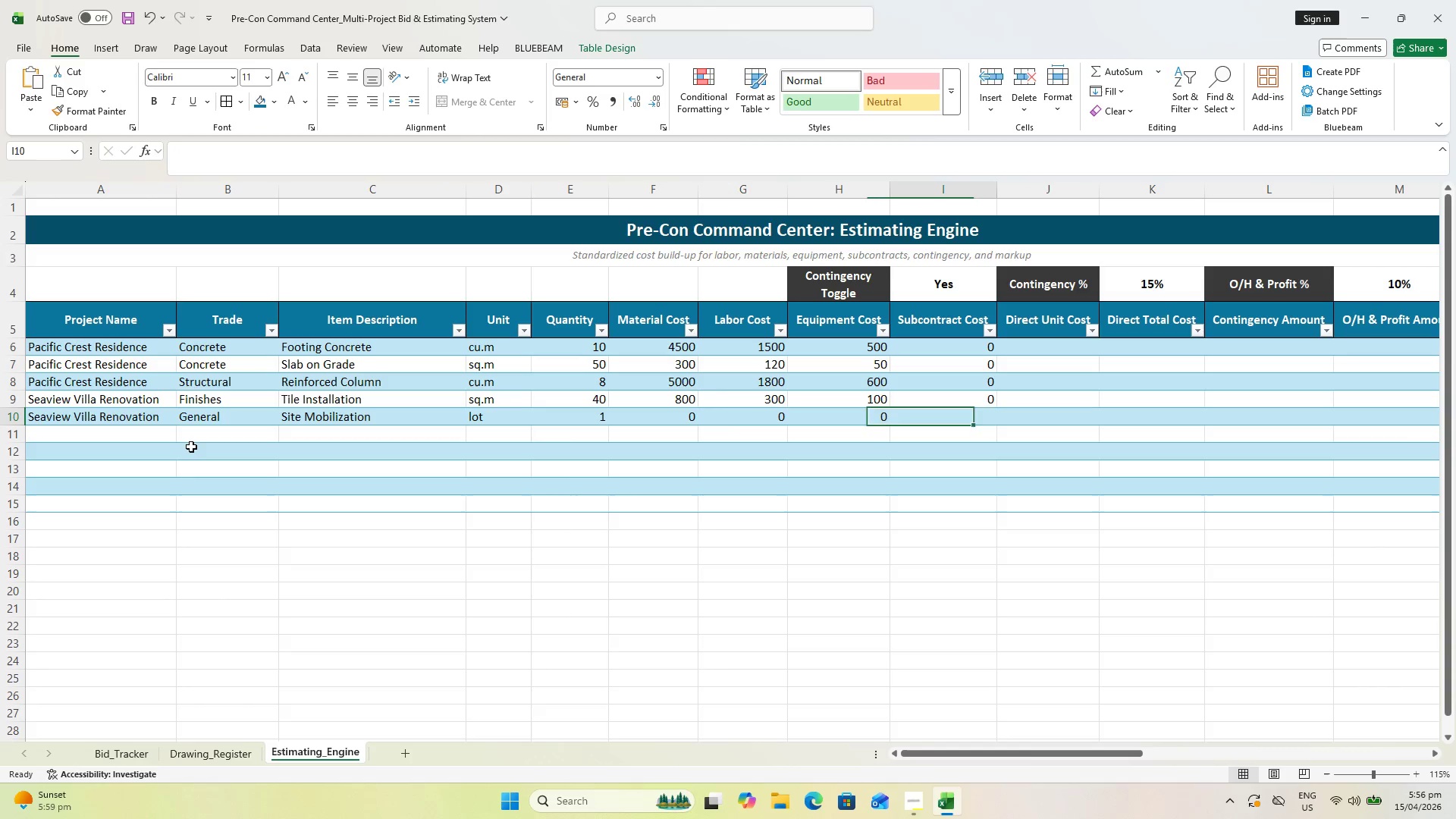 
key(ArrowRight)
 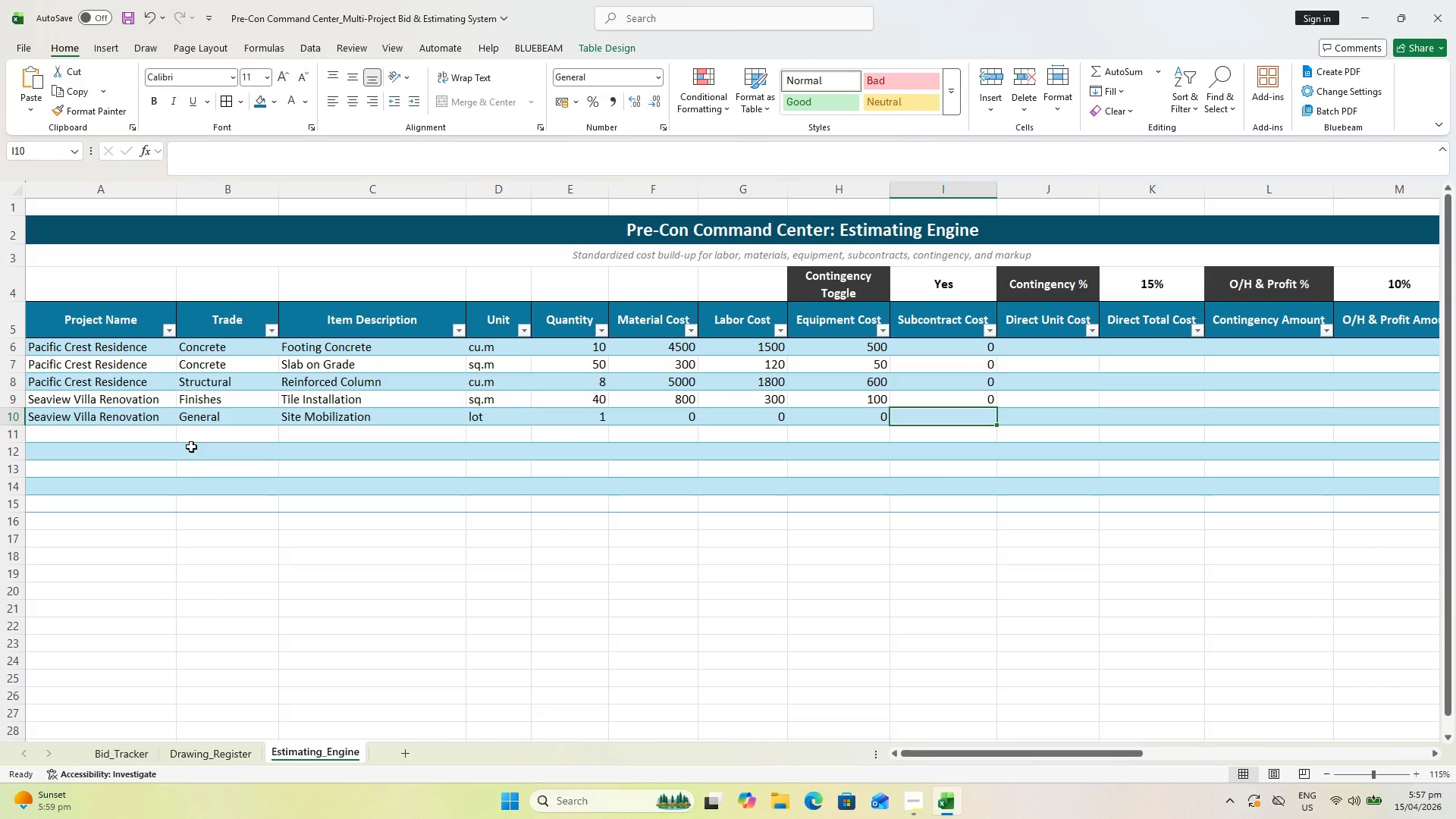 
type(25000)
 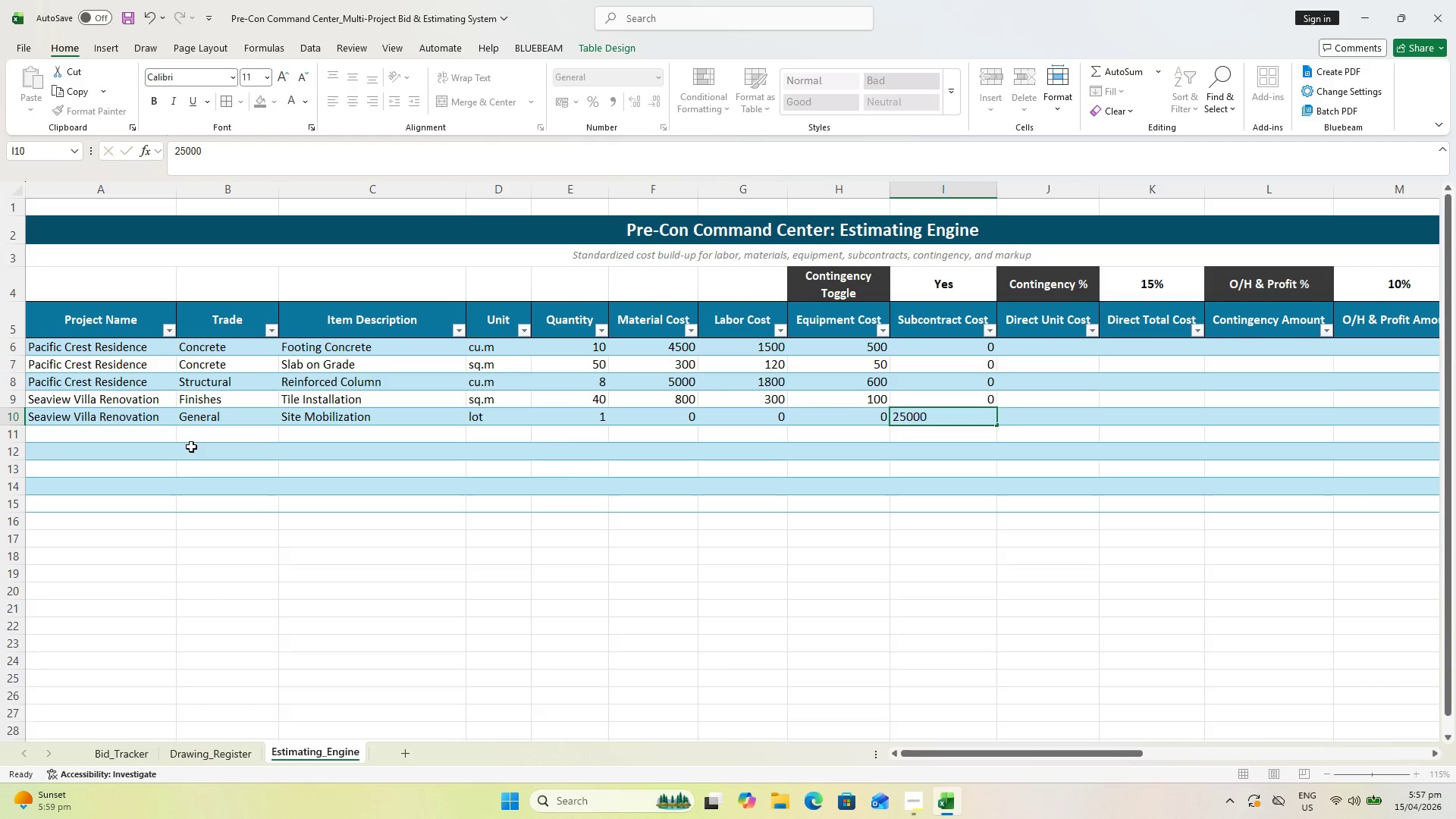 
key(Enter)
 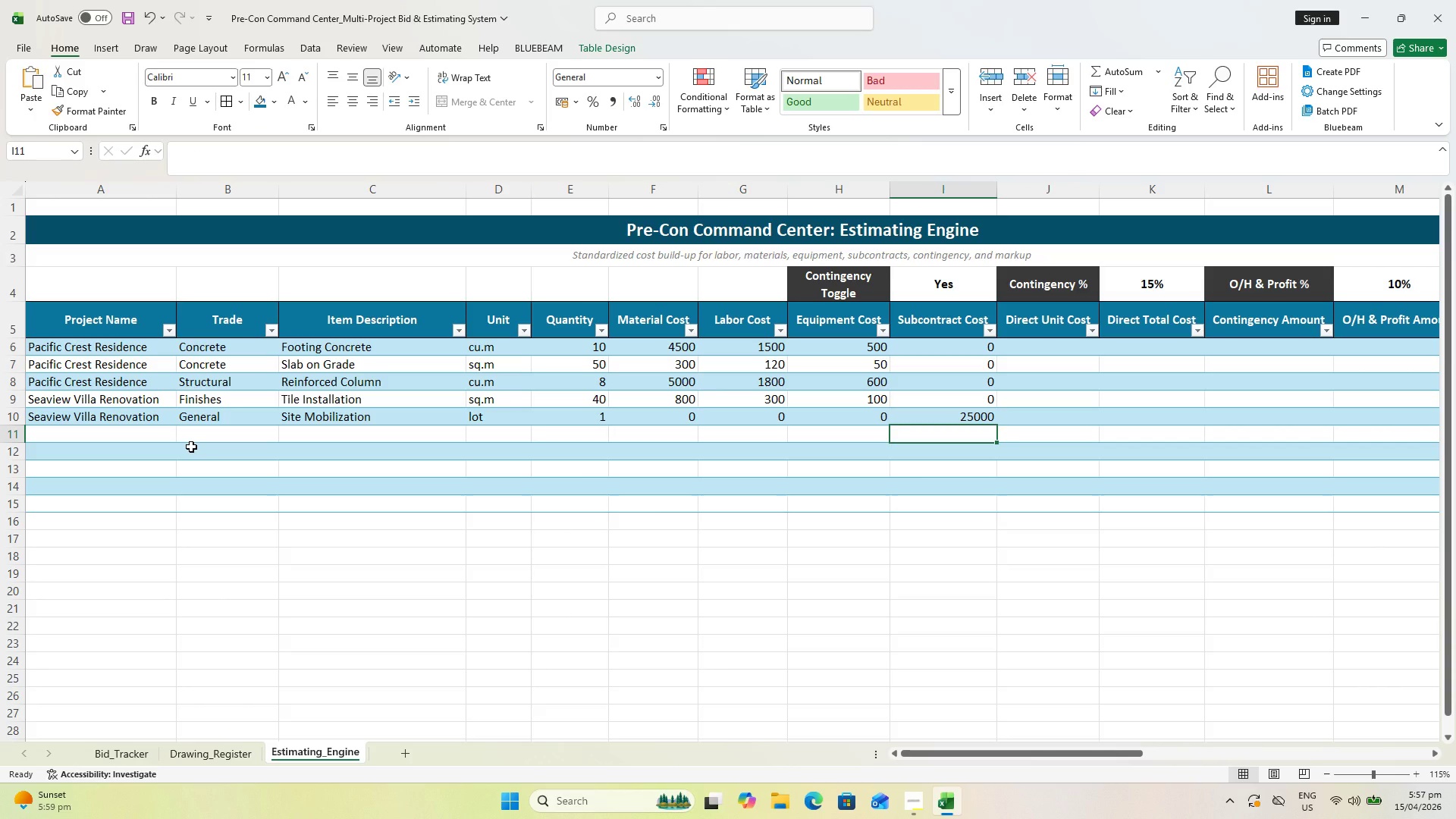 
wait(6.52)
 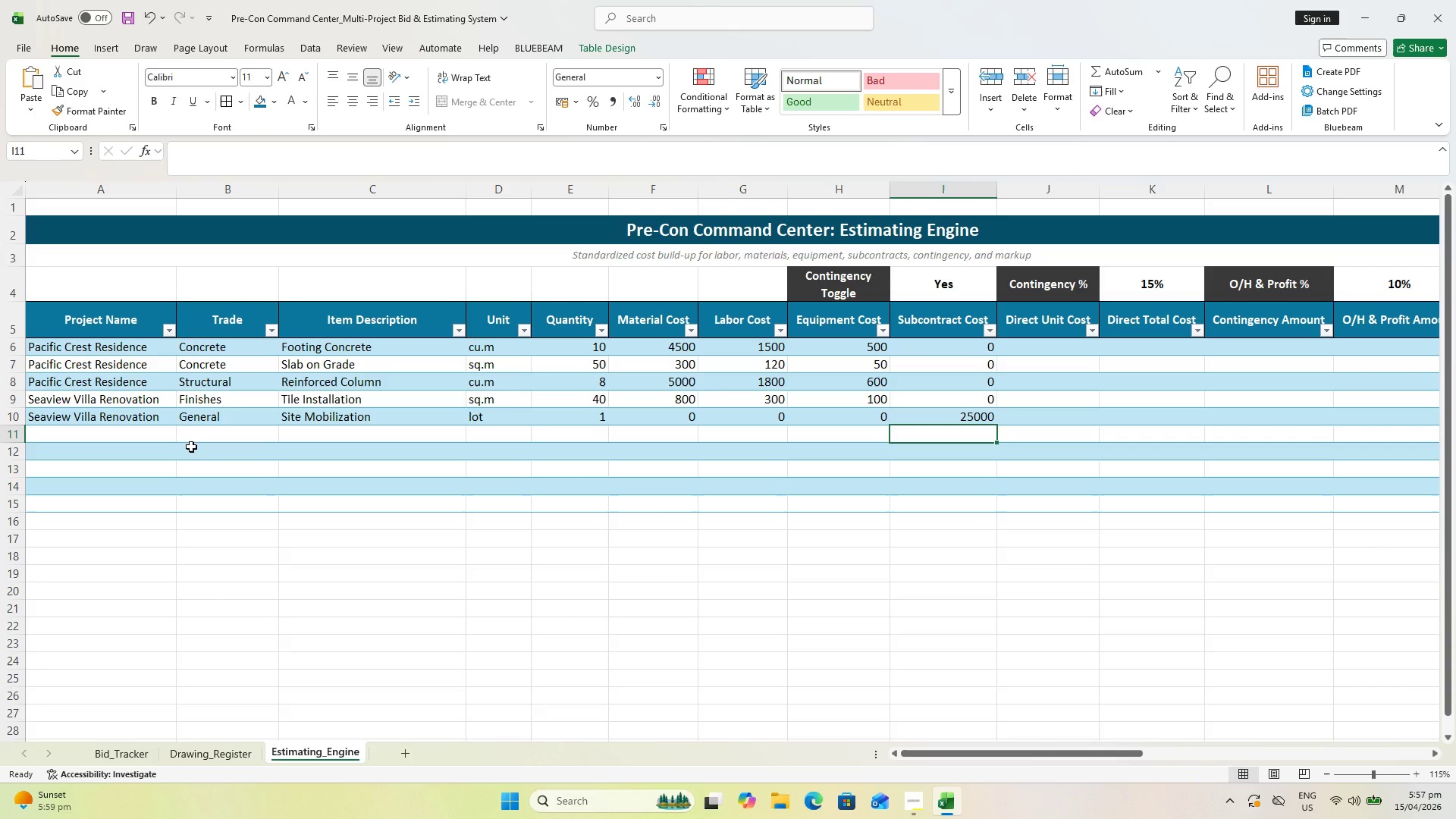 
key(Control+ControlLeft)
 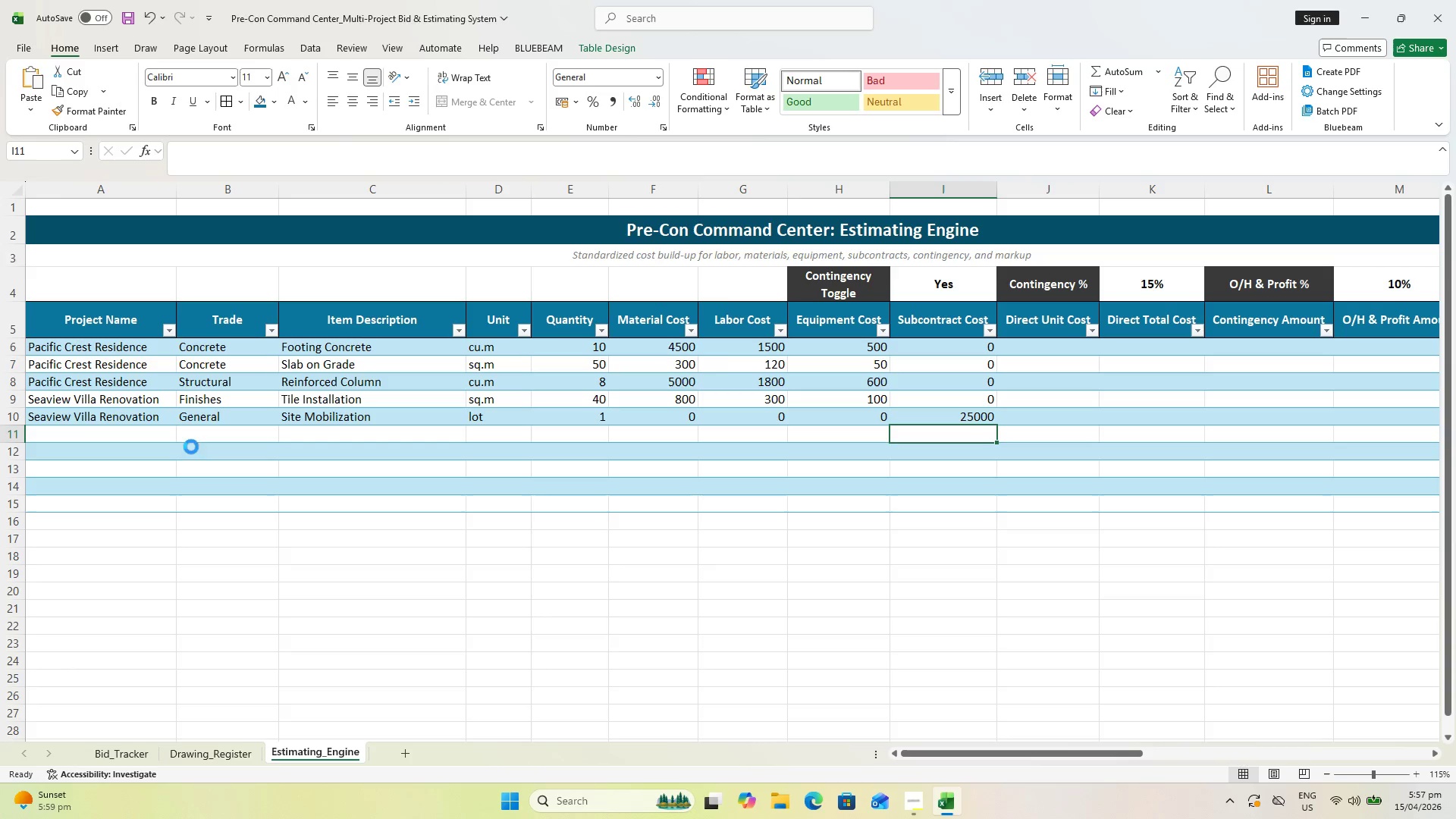 
key(Control+S)
 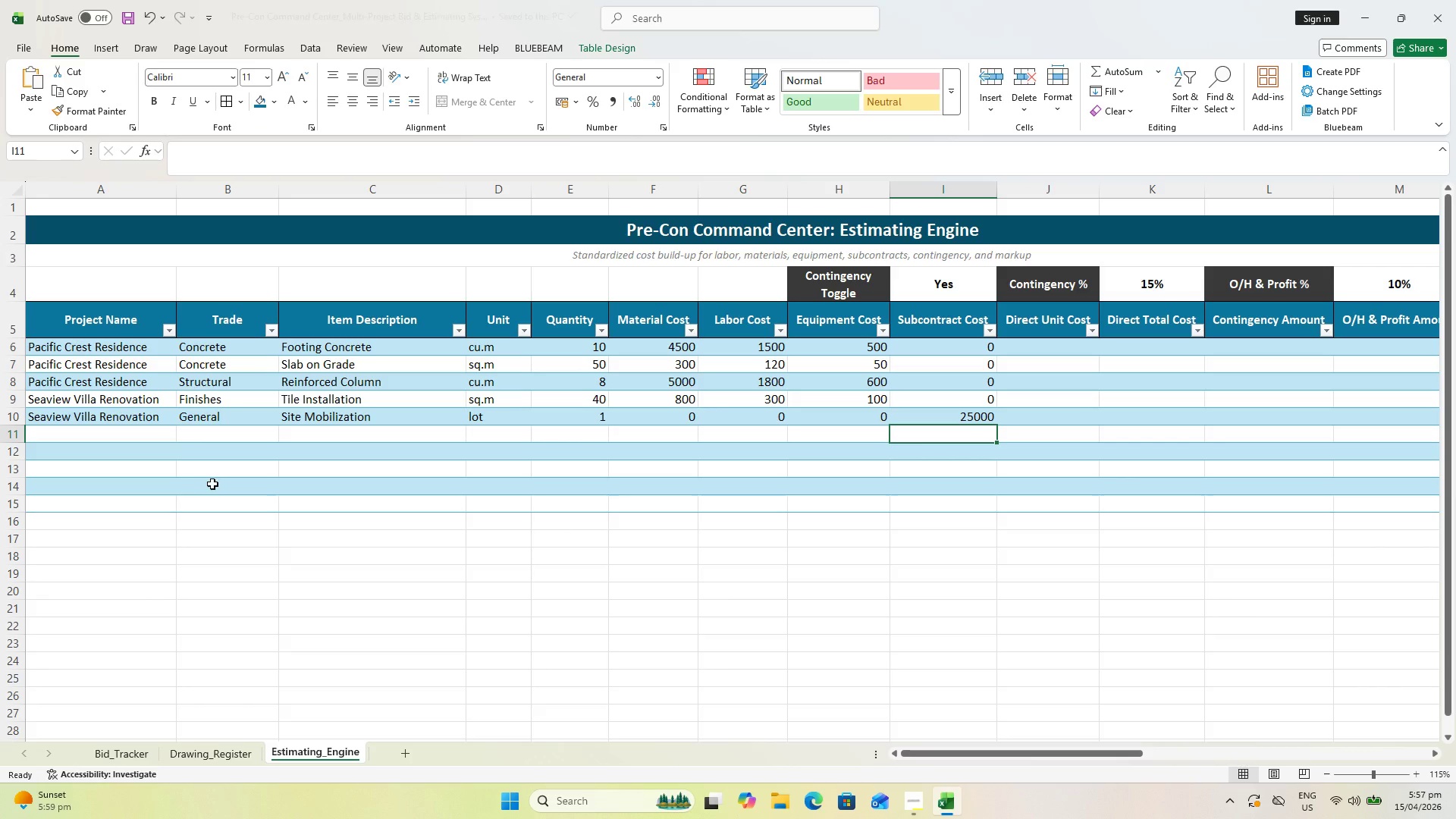 
key(Alt+AltLeft)
 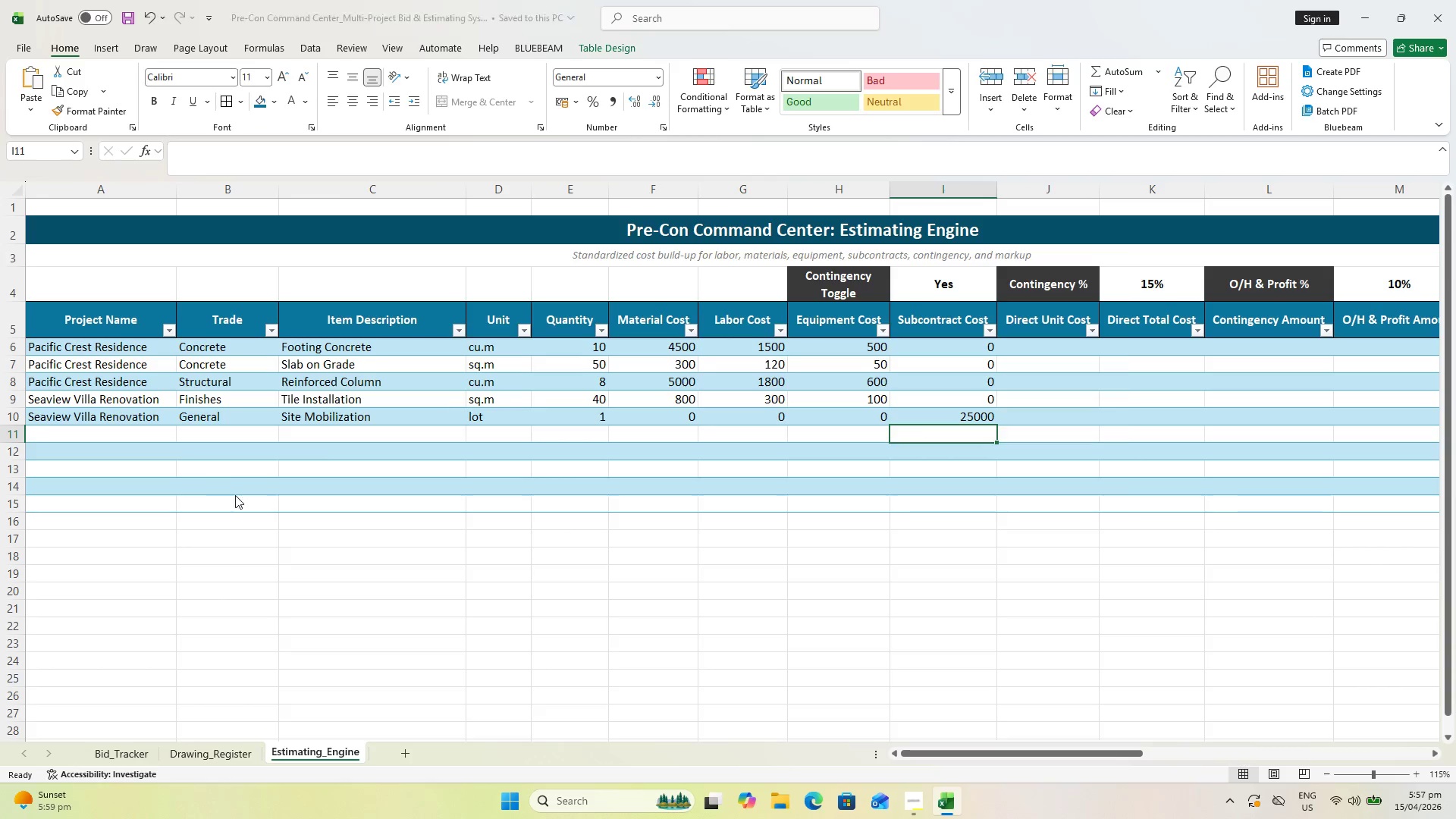 
key(Alt+Tab)